 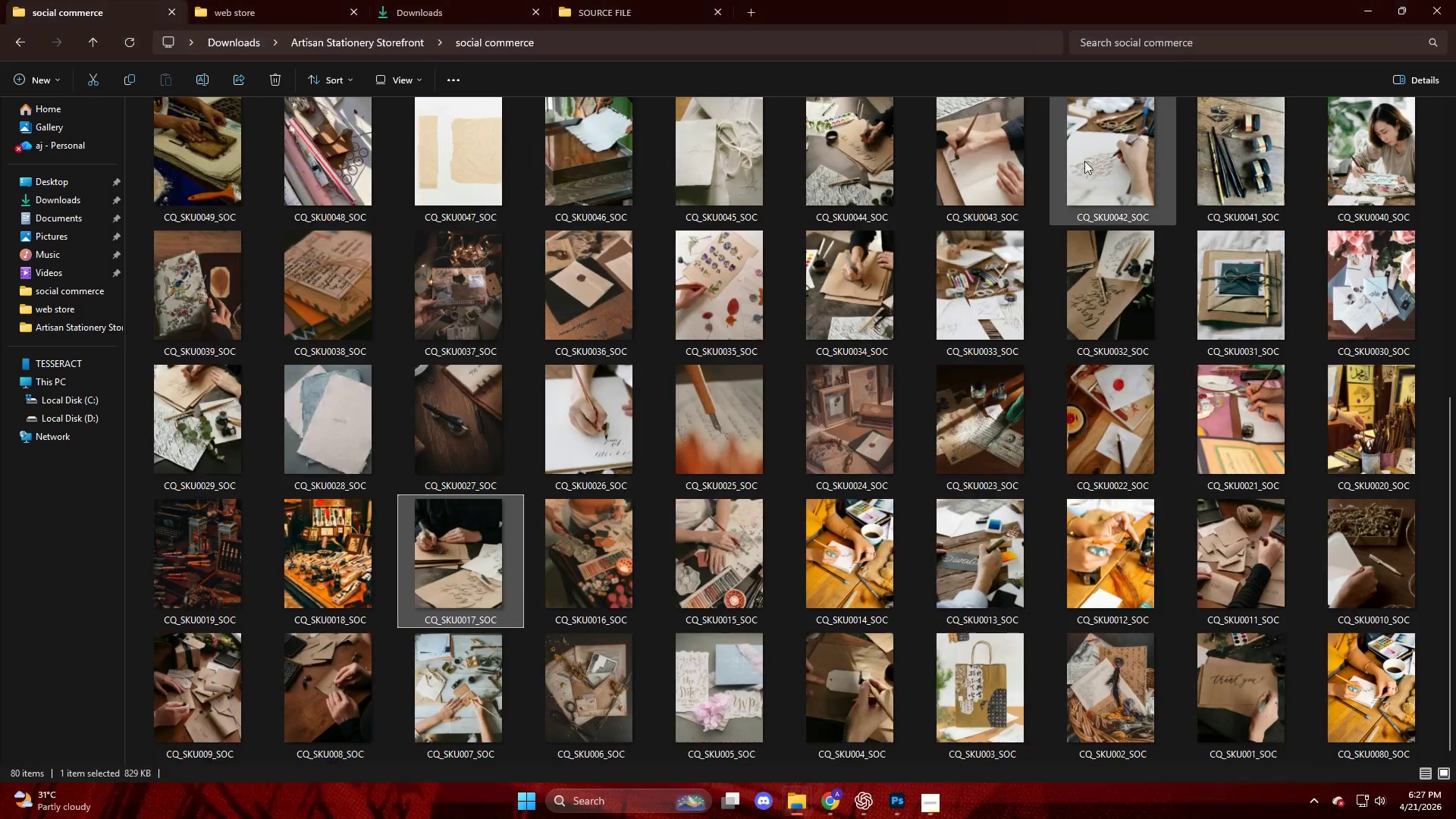 
left_click([416, 0])
 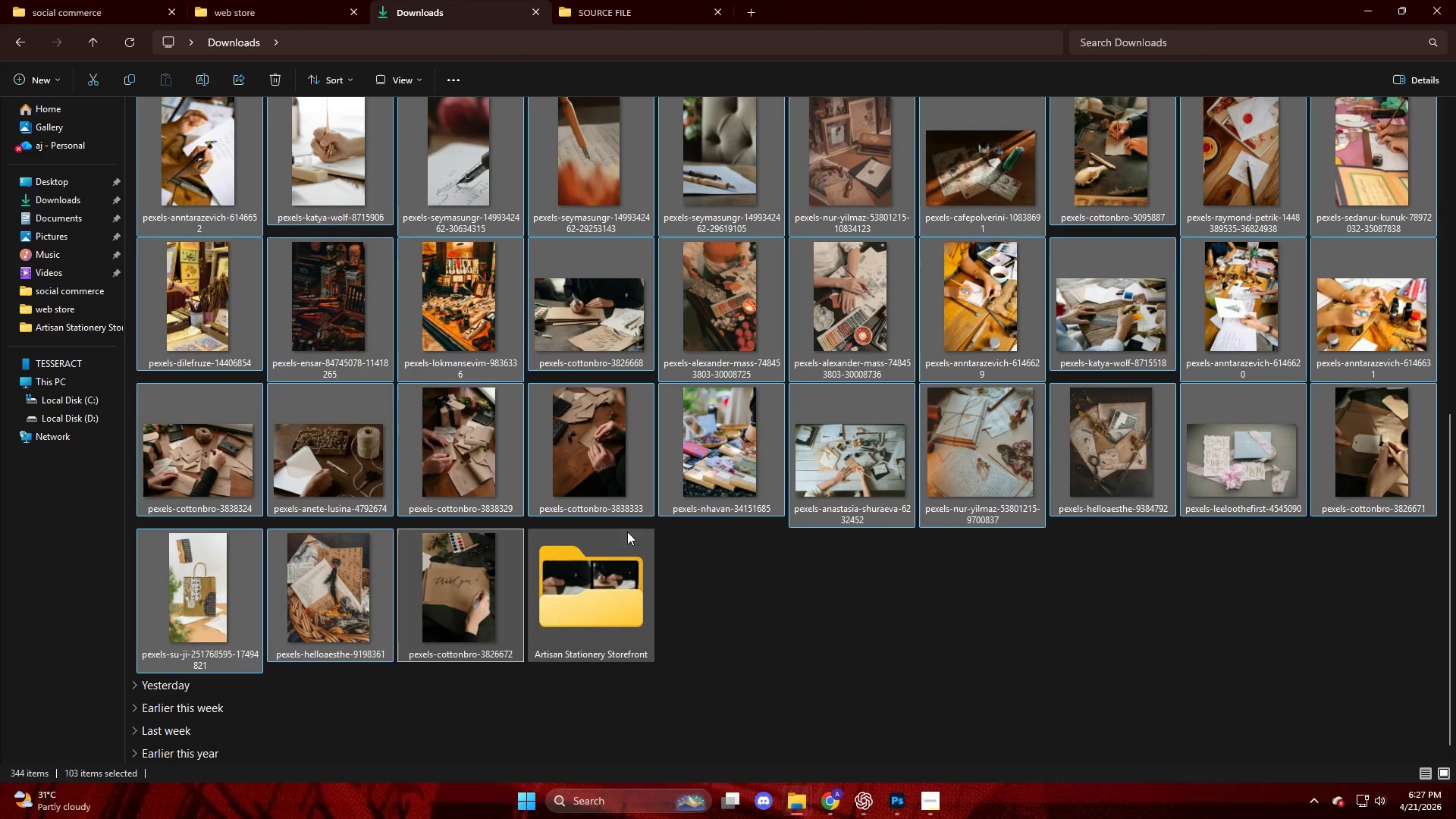 
left_click([563, 593])
 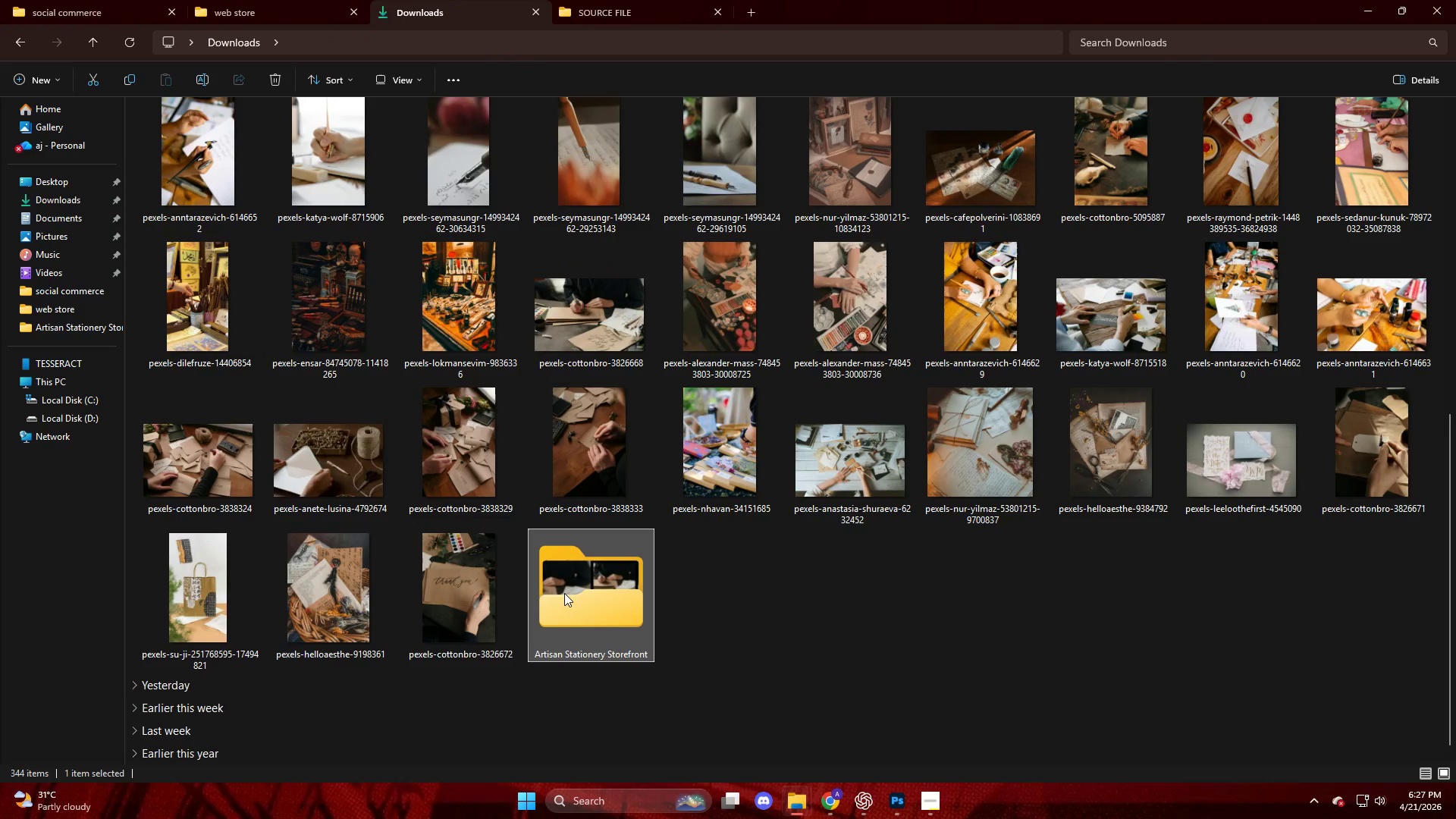 
right_click([564, 593])
 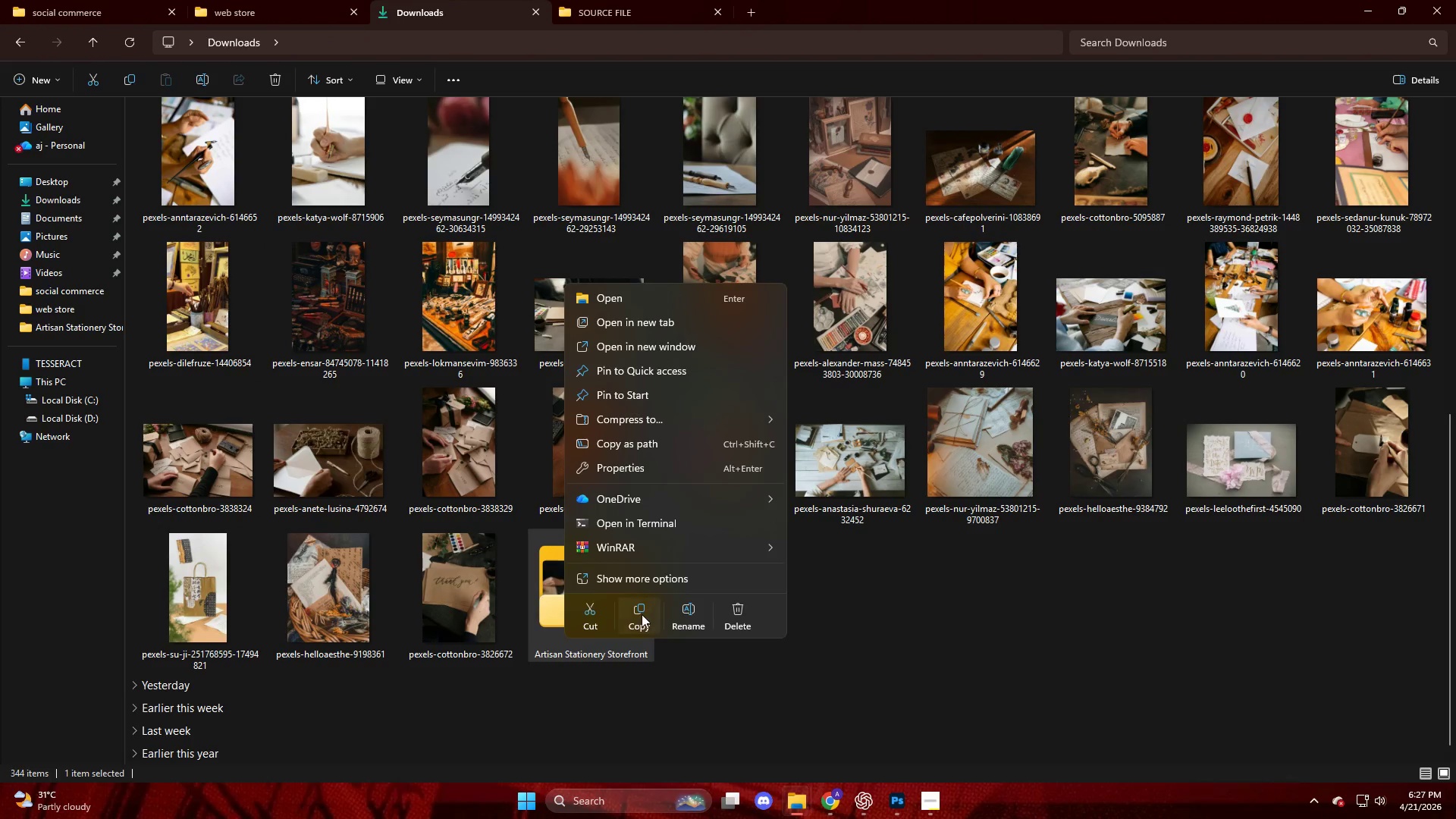 
left_click([682, 619])